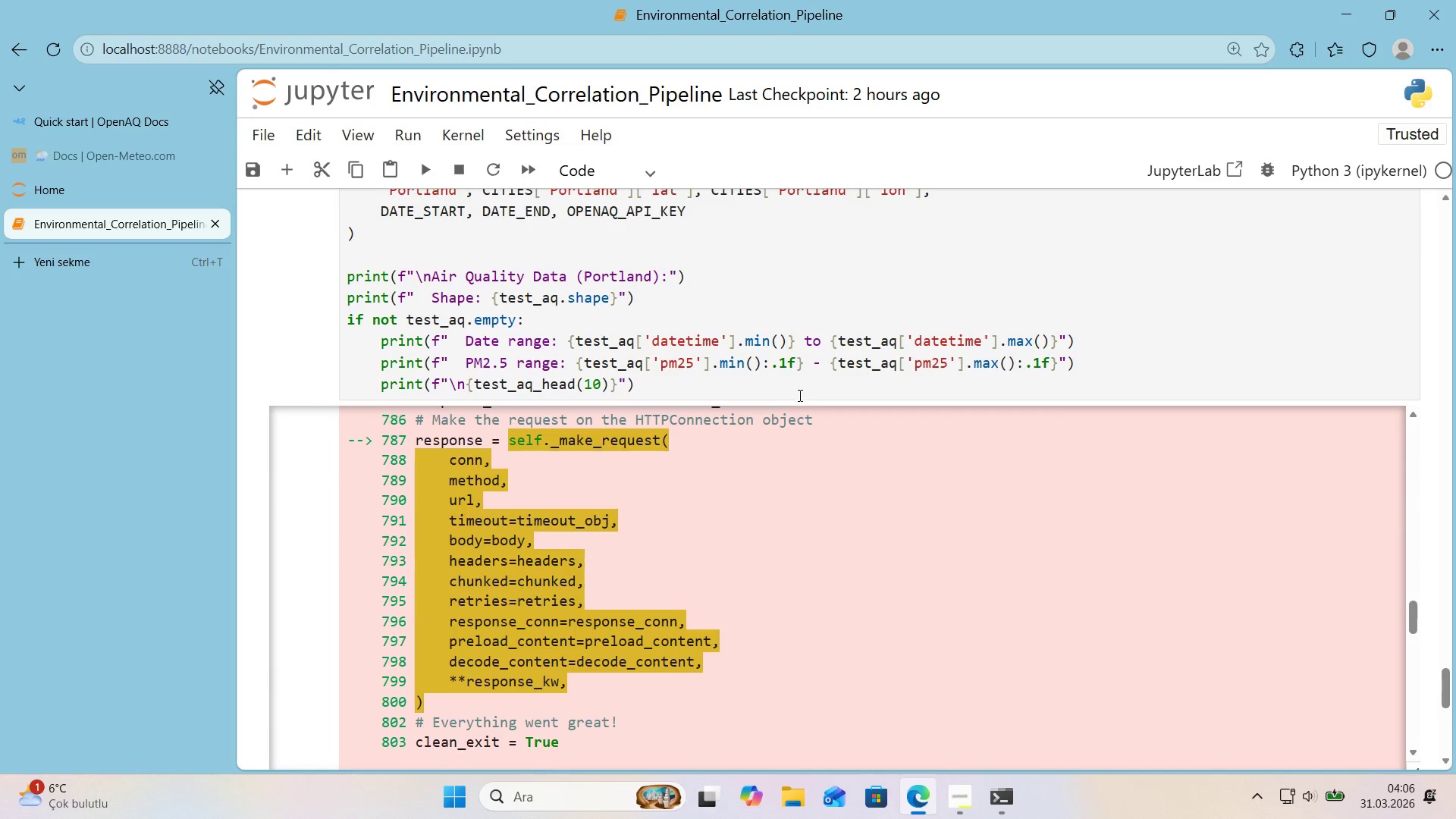 
left_click([799, 396])
 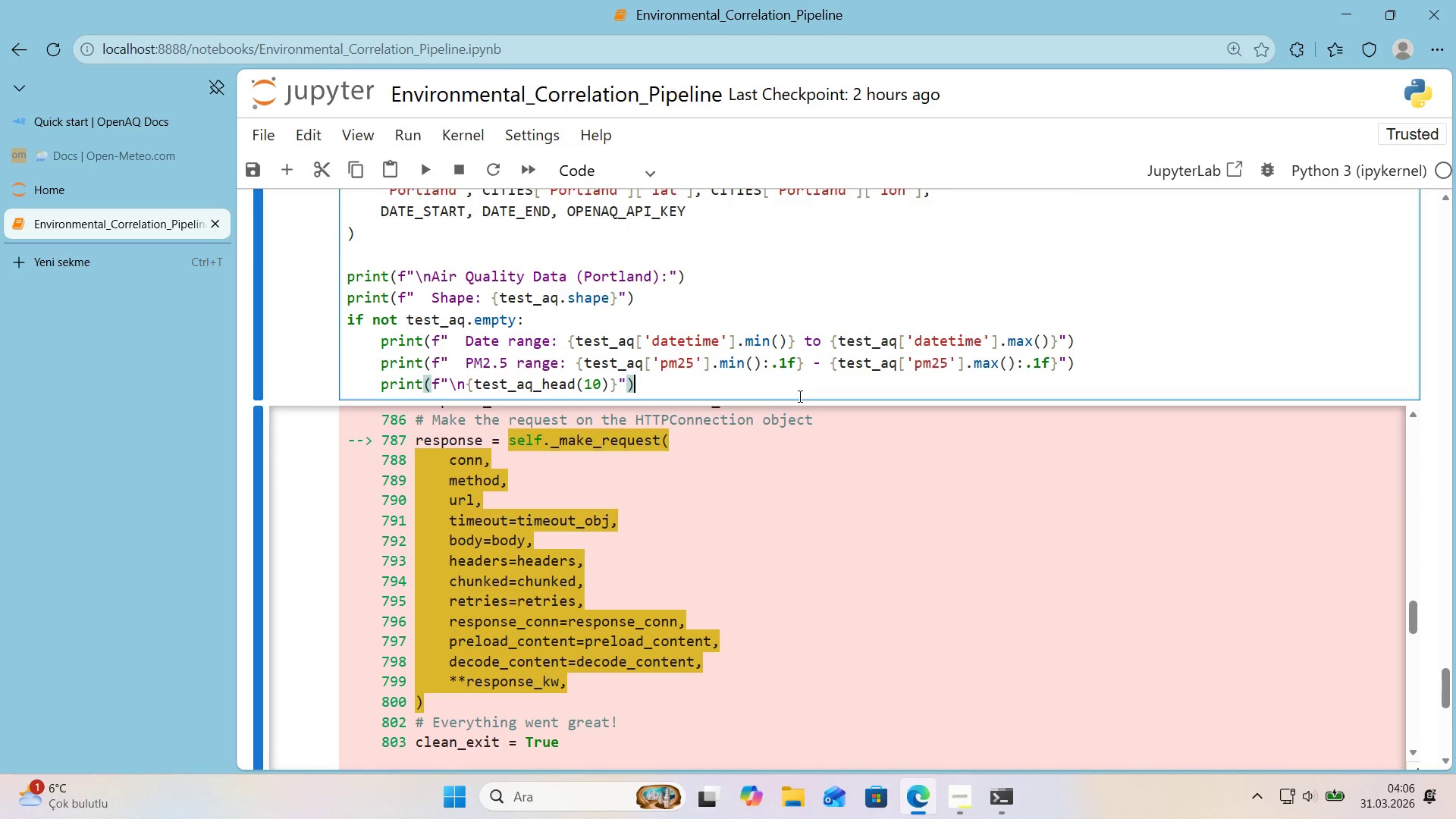 
hold_key(key=ShiftLeft, duration=0.59)
 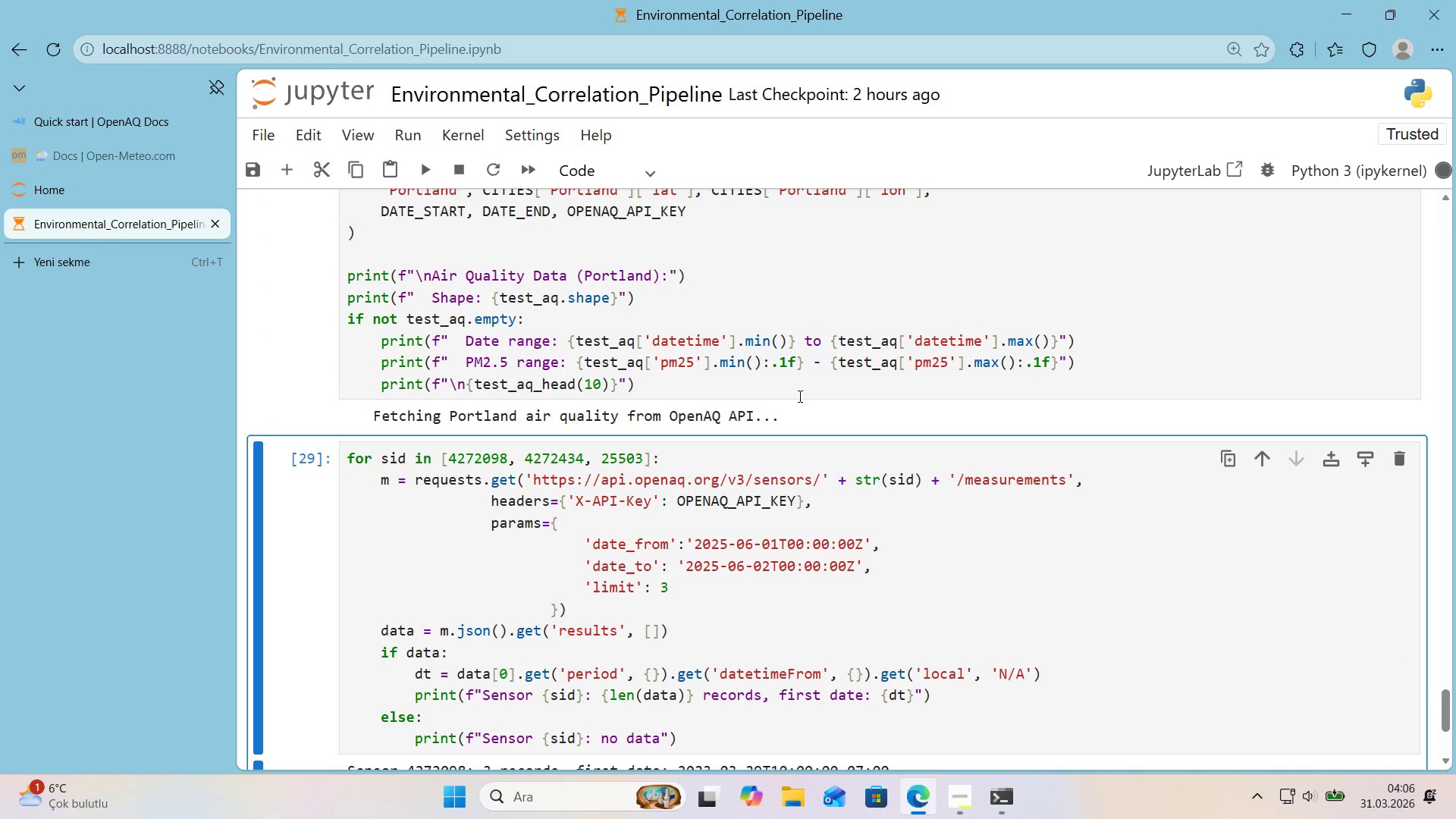 